 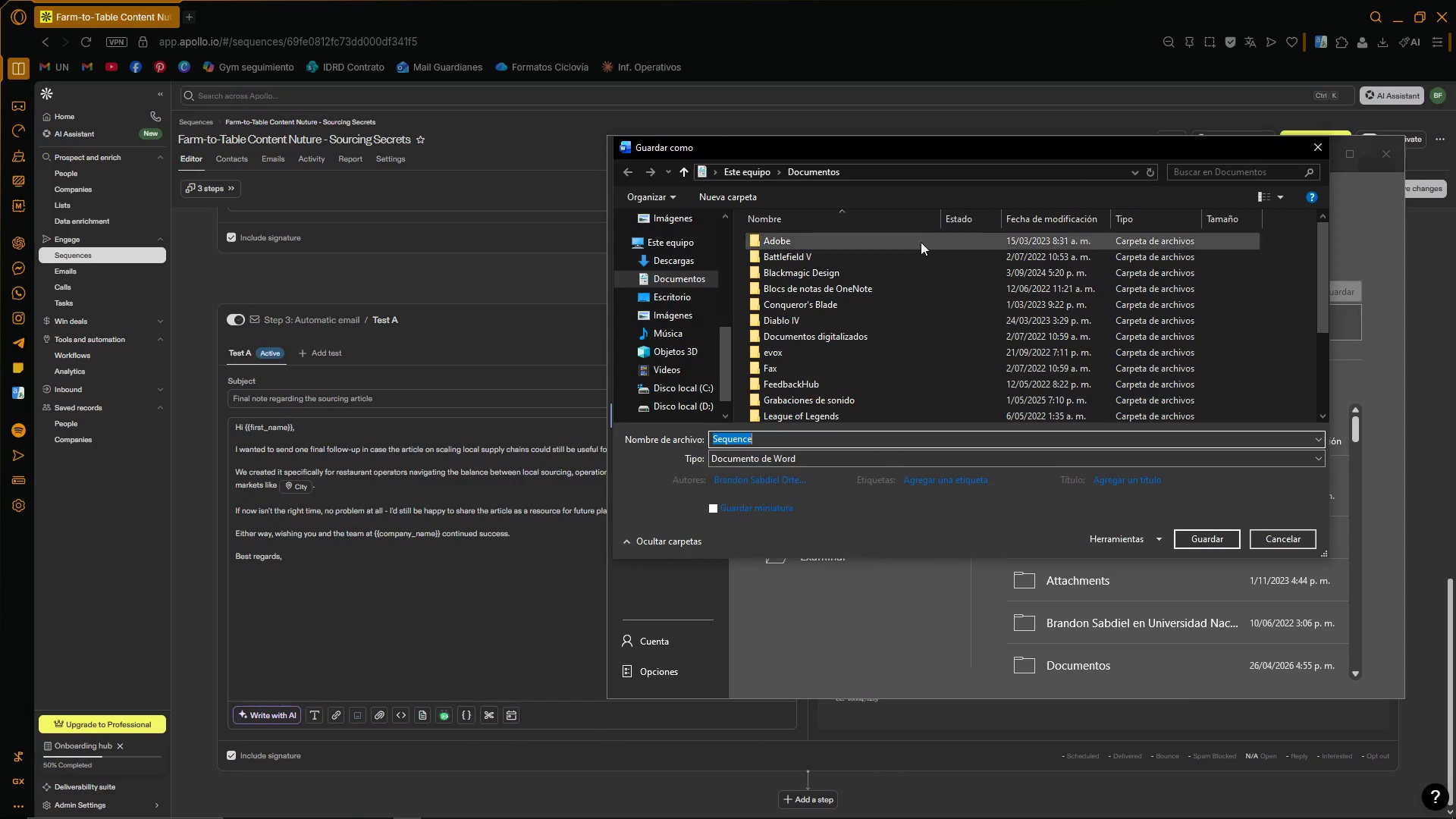 
left_click([792, 457])
 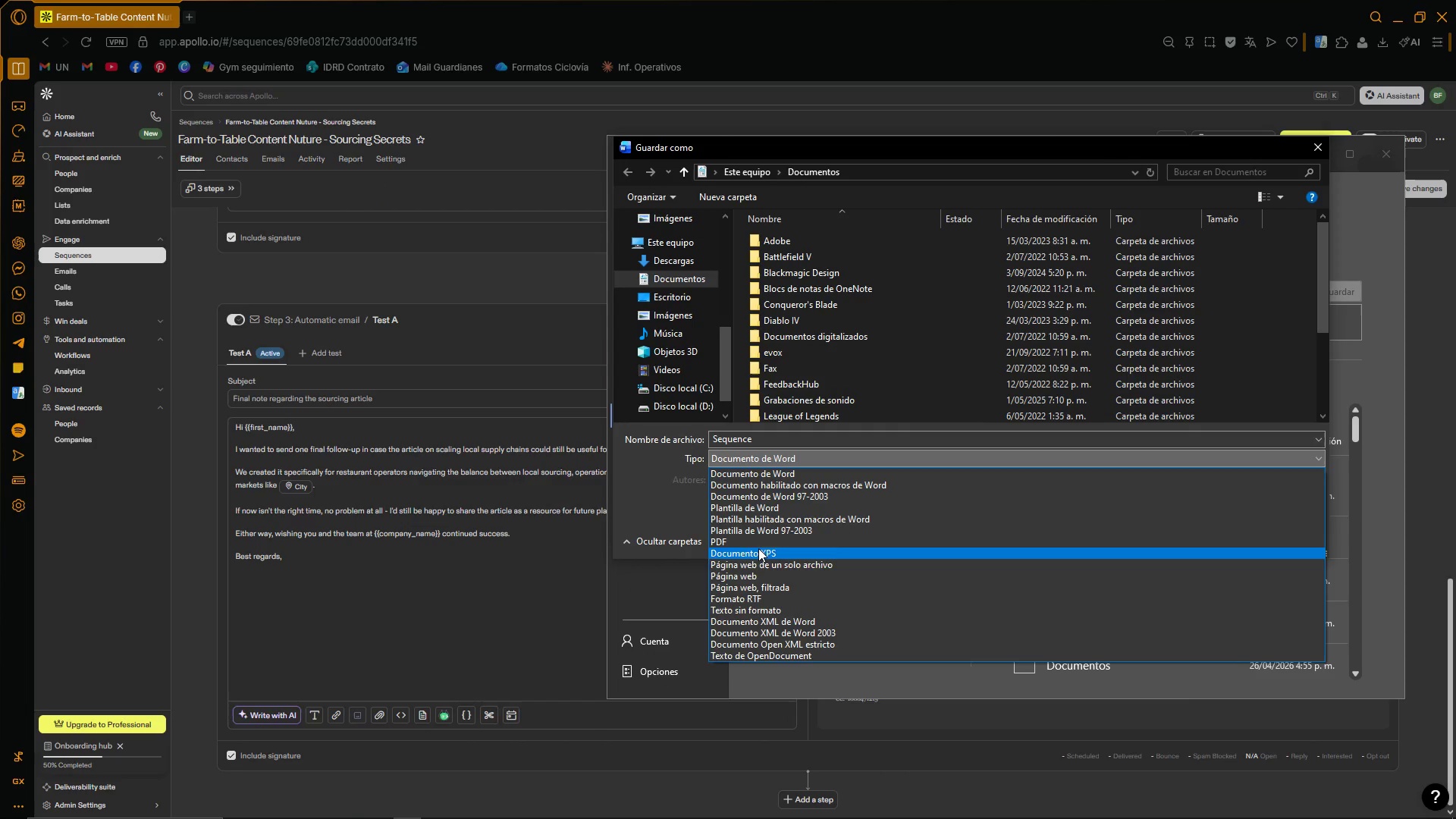 
left_click([755, 540])
 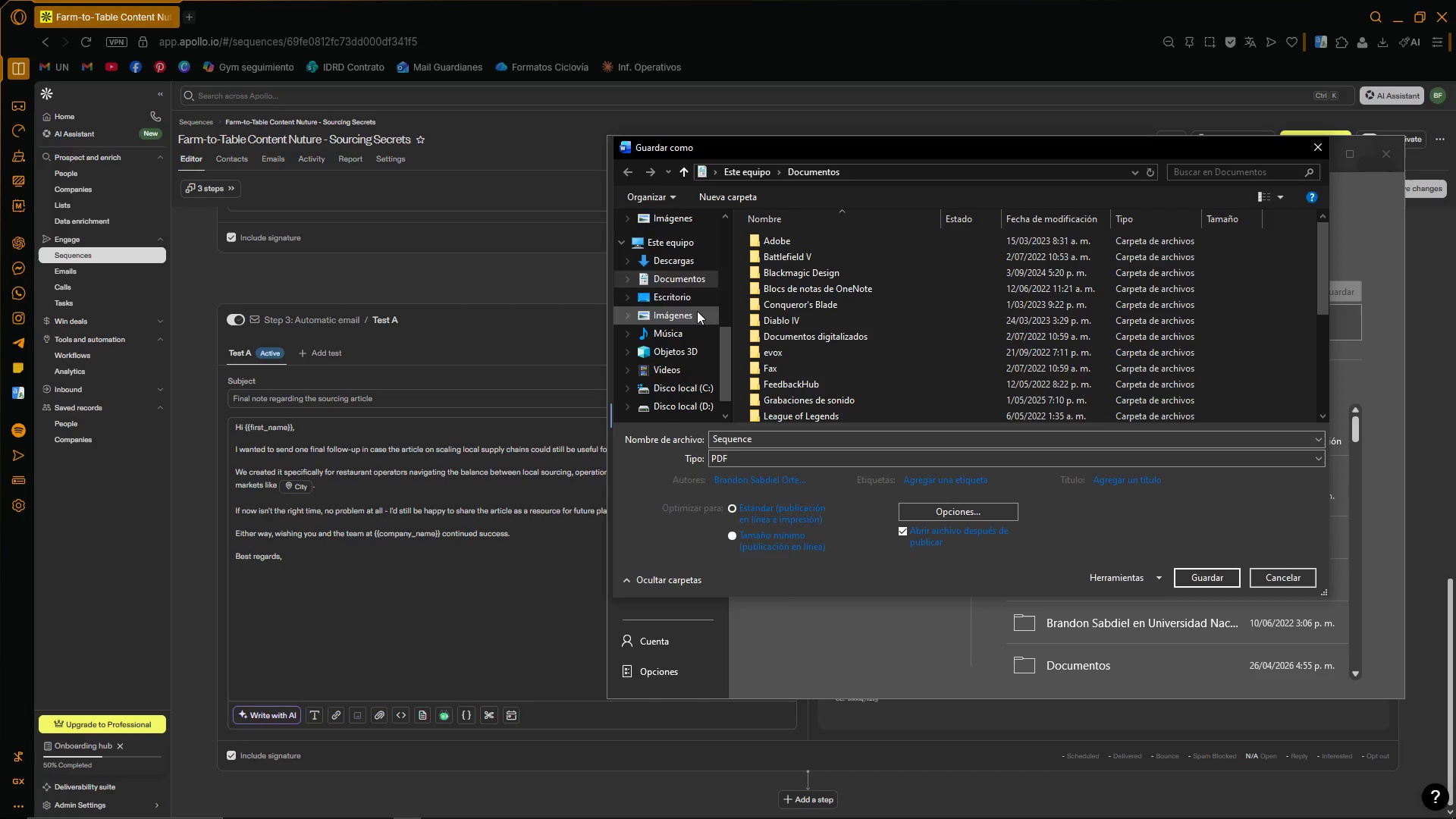 
left_click([691, 258])
 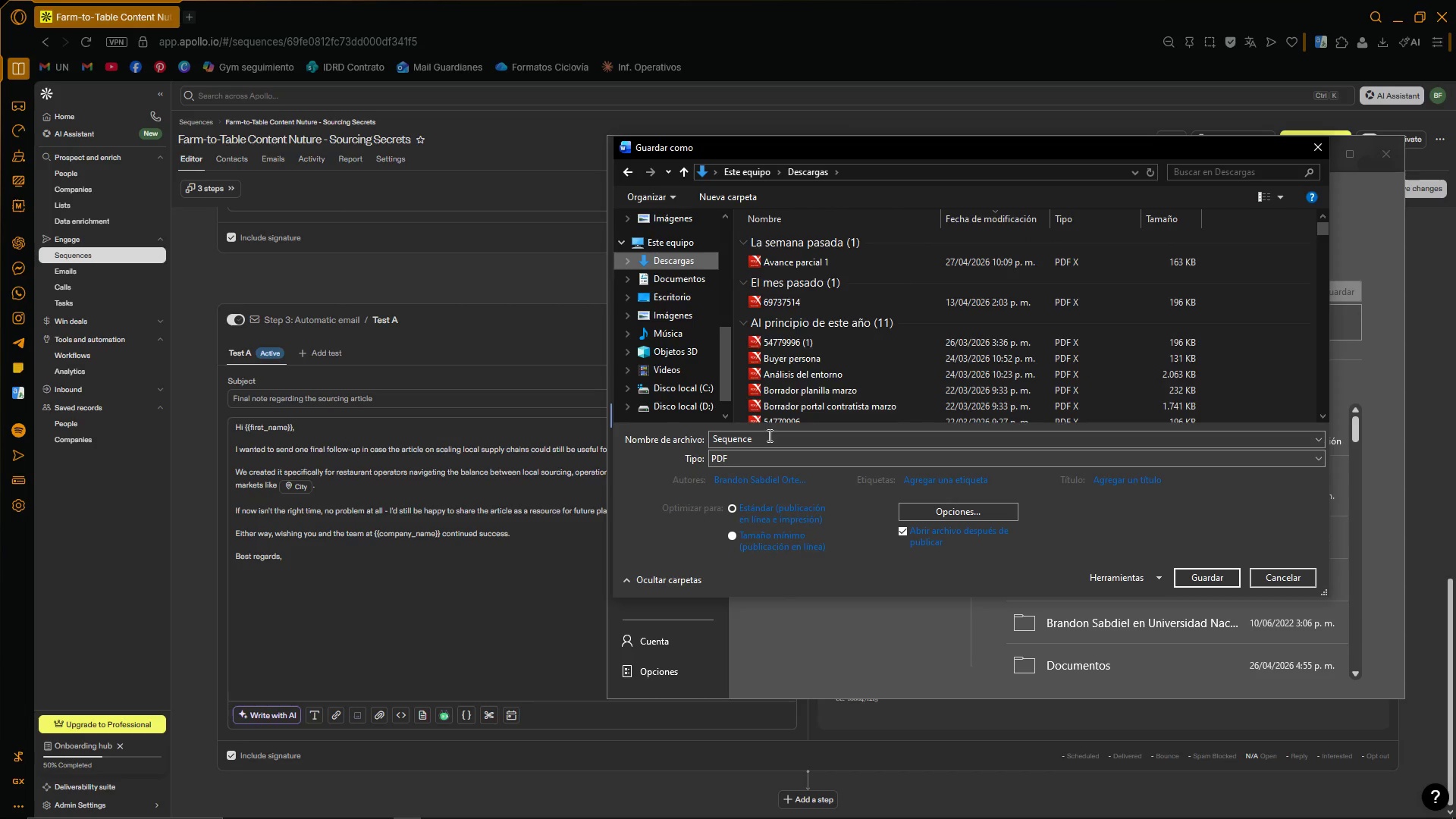 
key(Control+ControlLeft)
 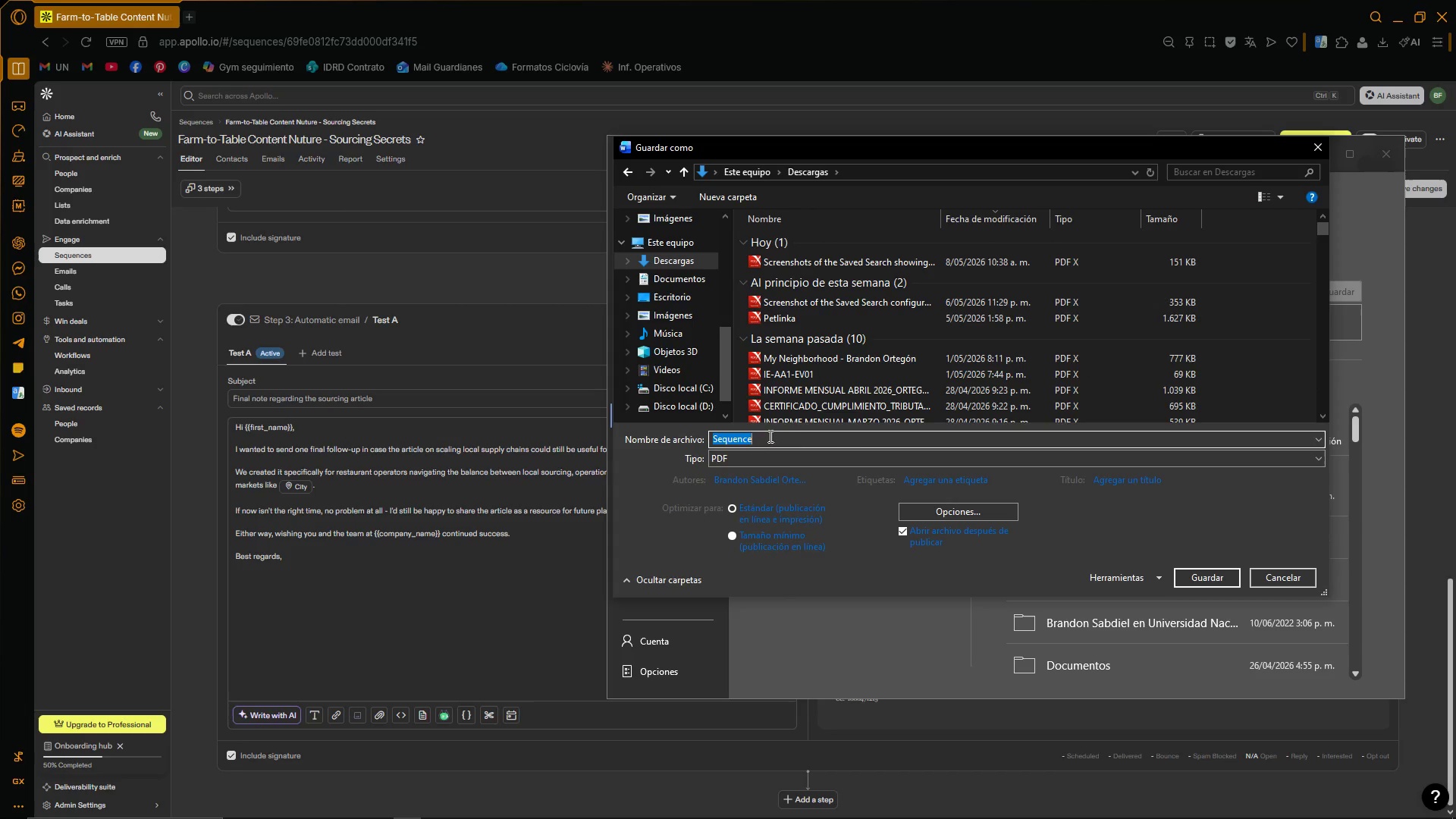 
key(Control+V)
 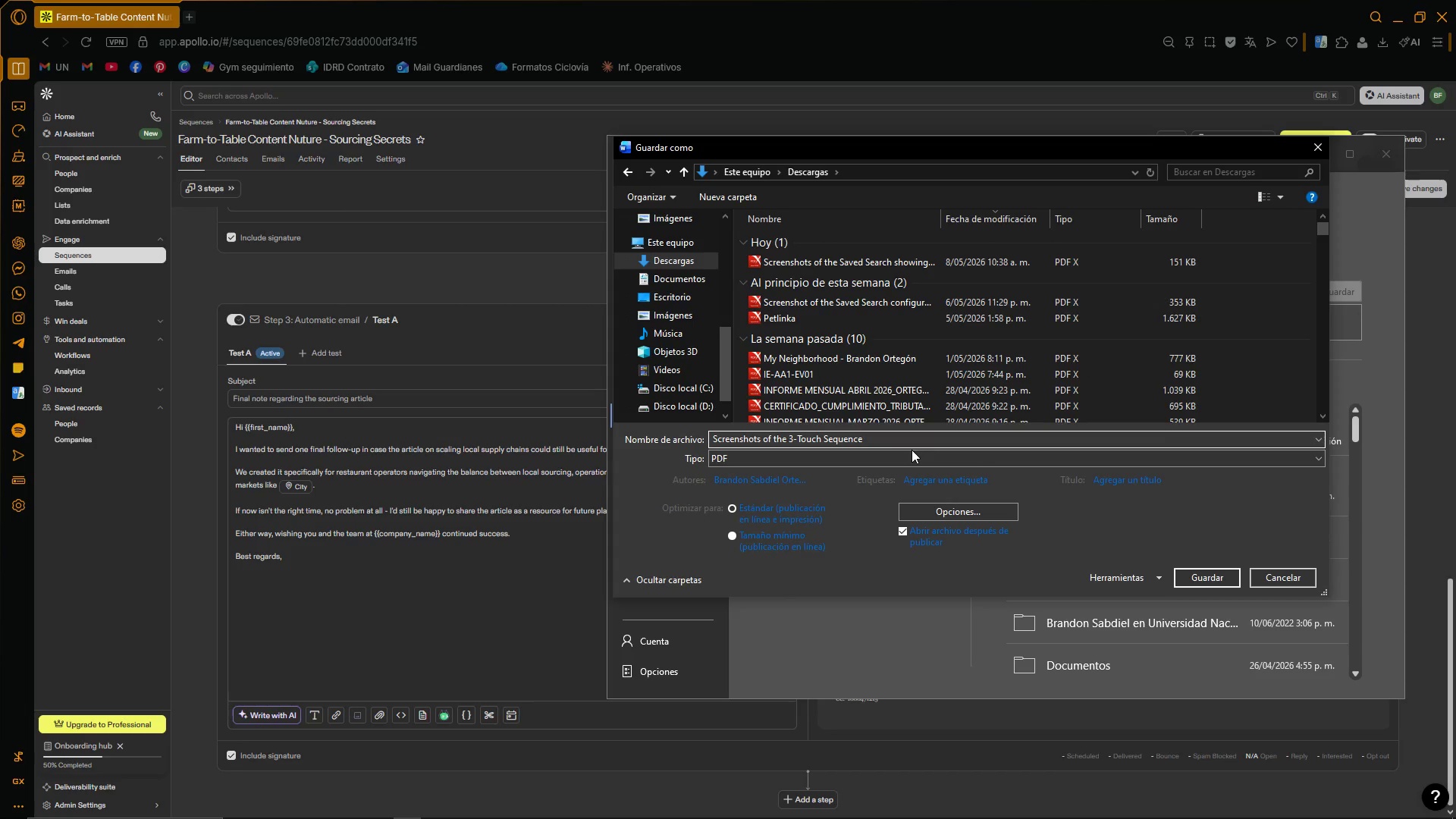 
left_click([1213, 575])
 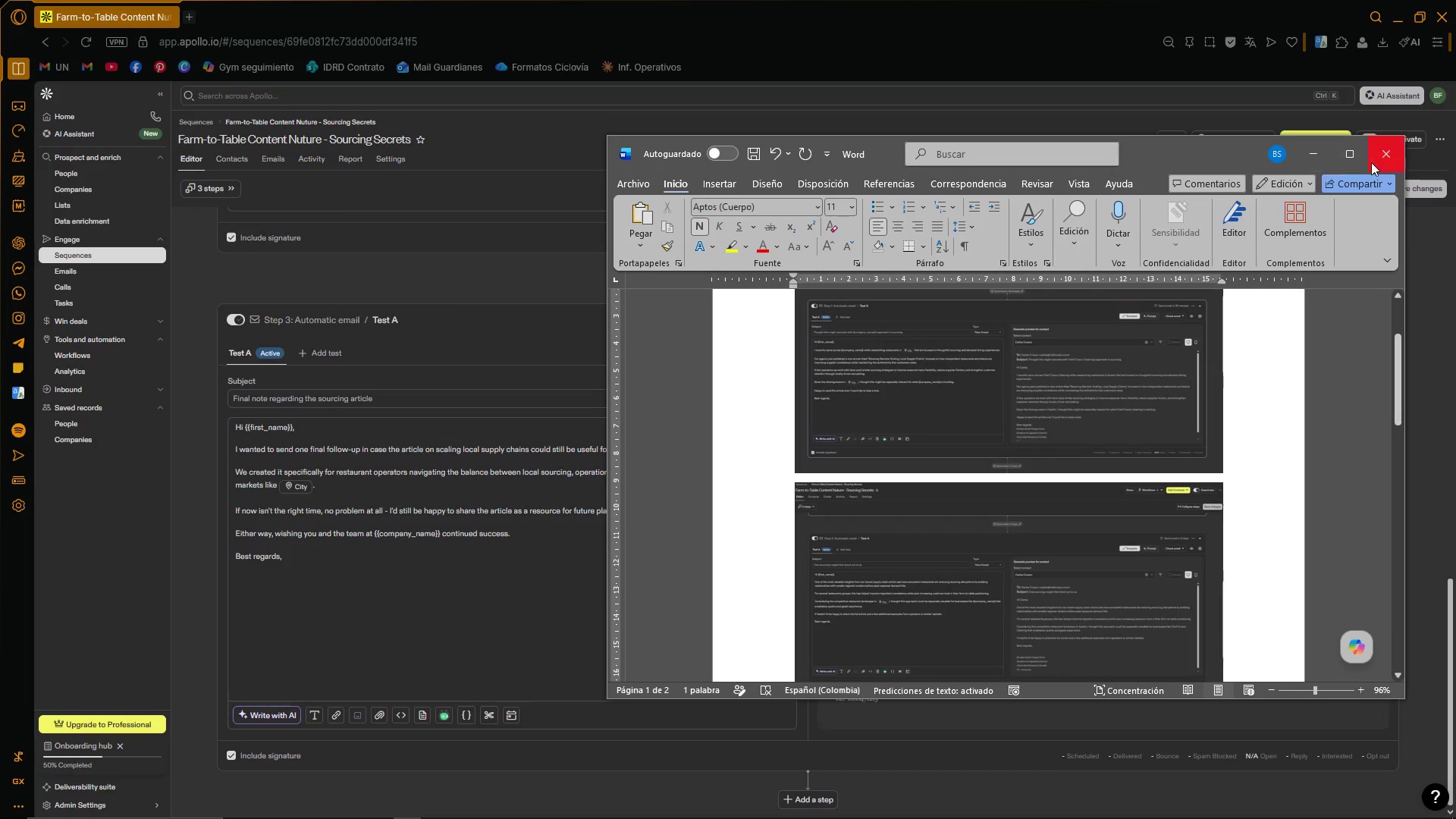 
wait(5.08)
 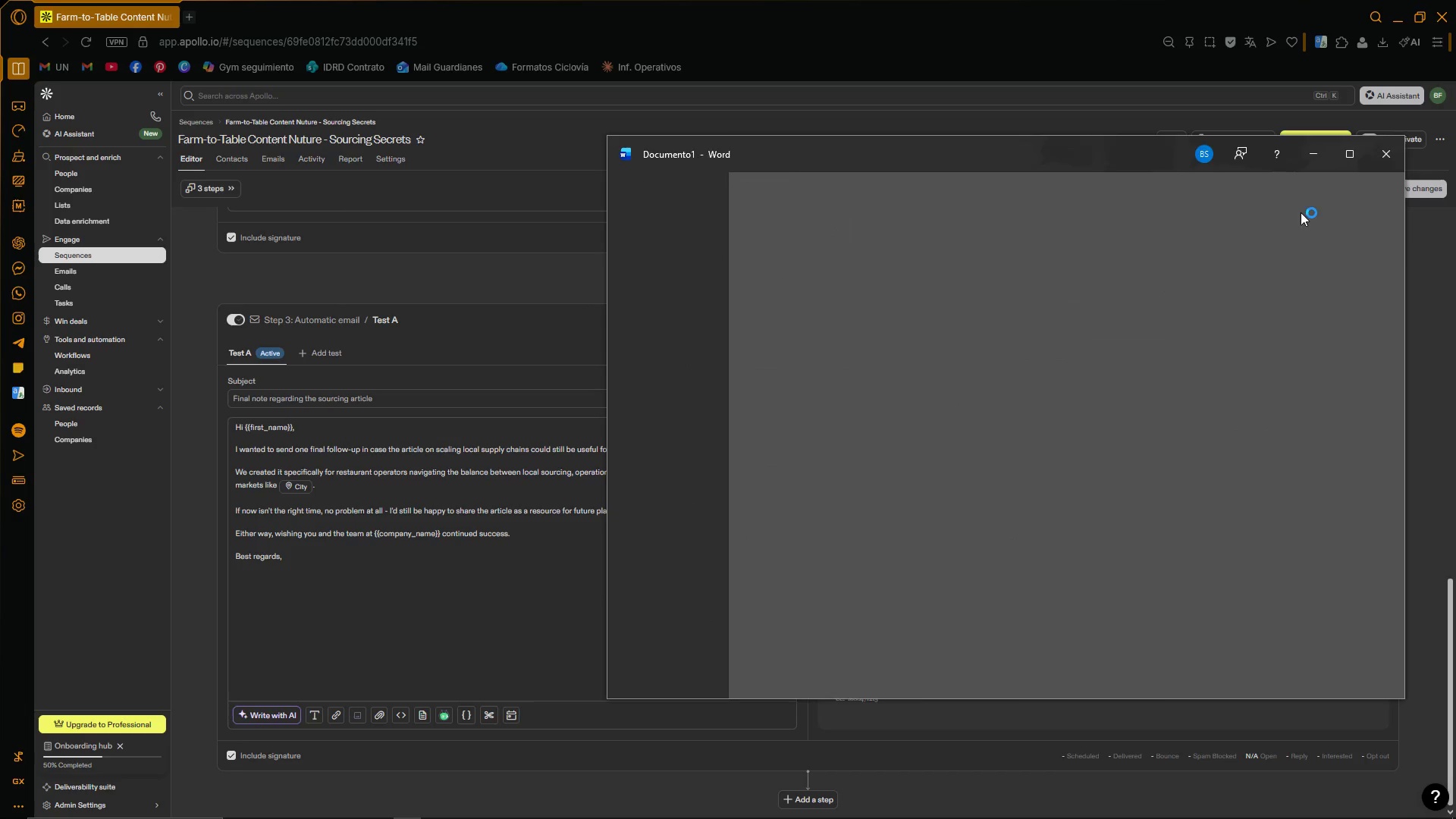 
left_click([1219, 121])
 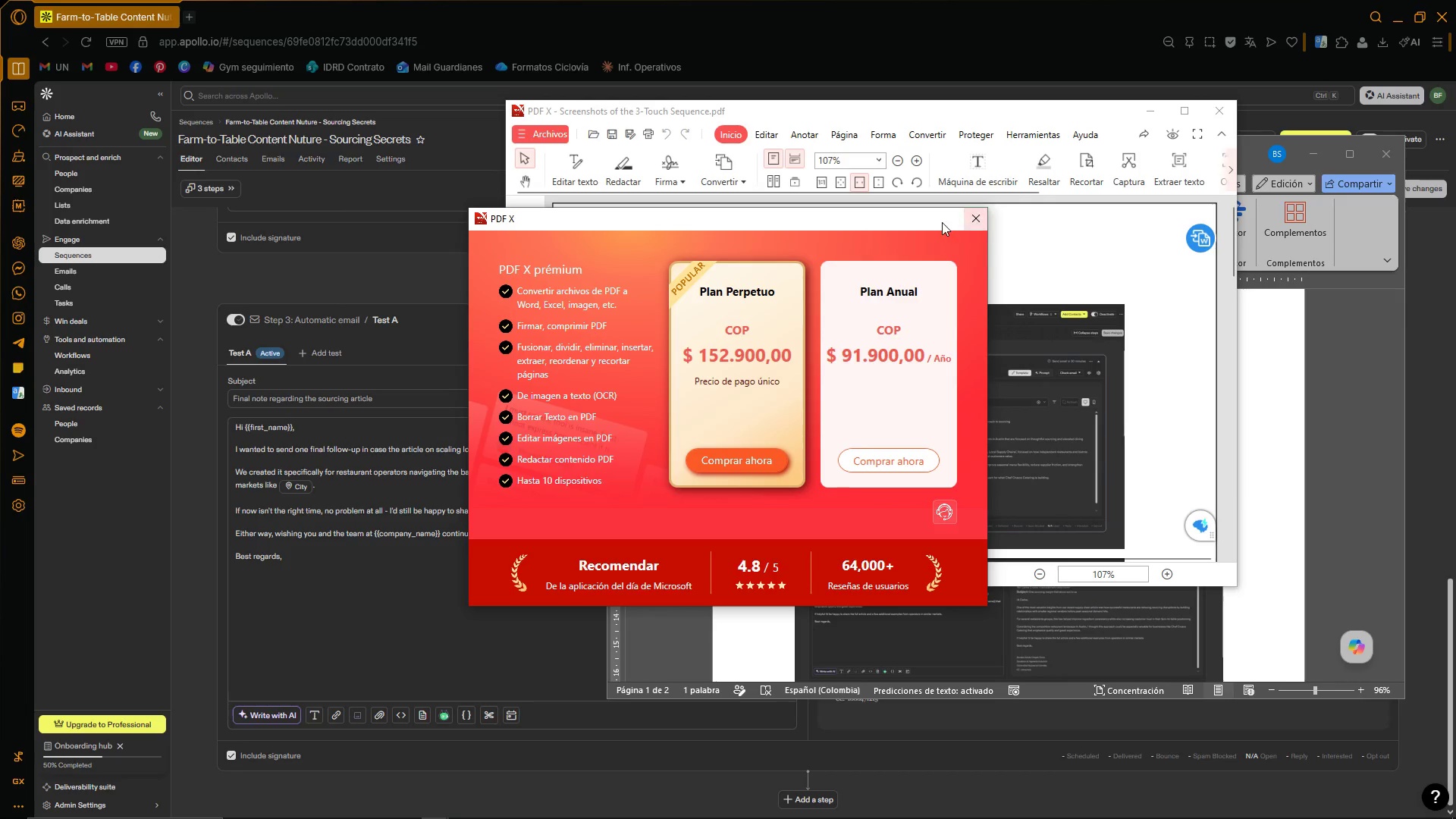 
left_click([963, 217])
 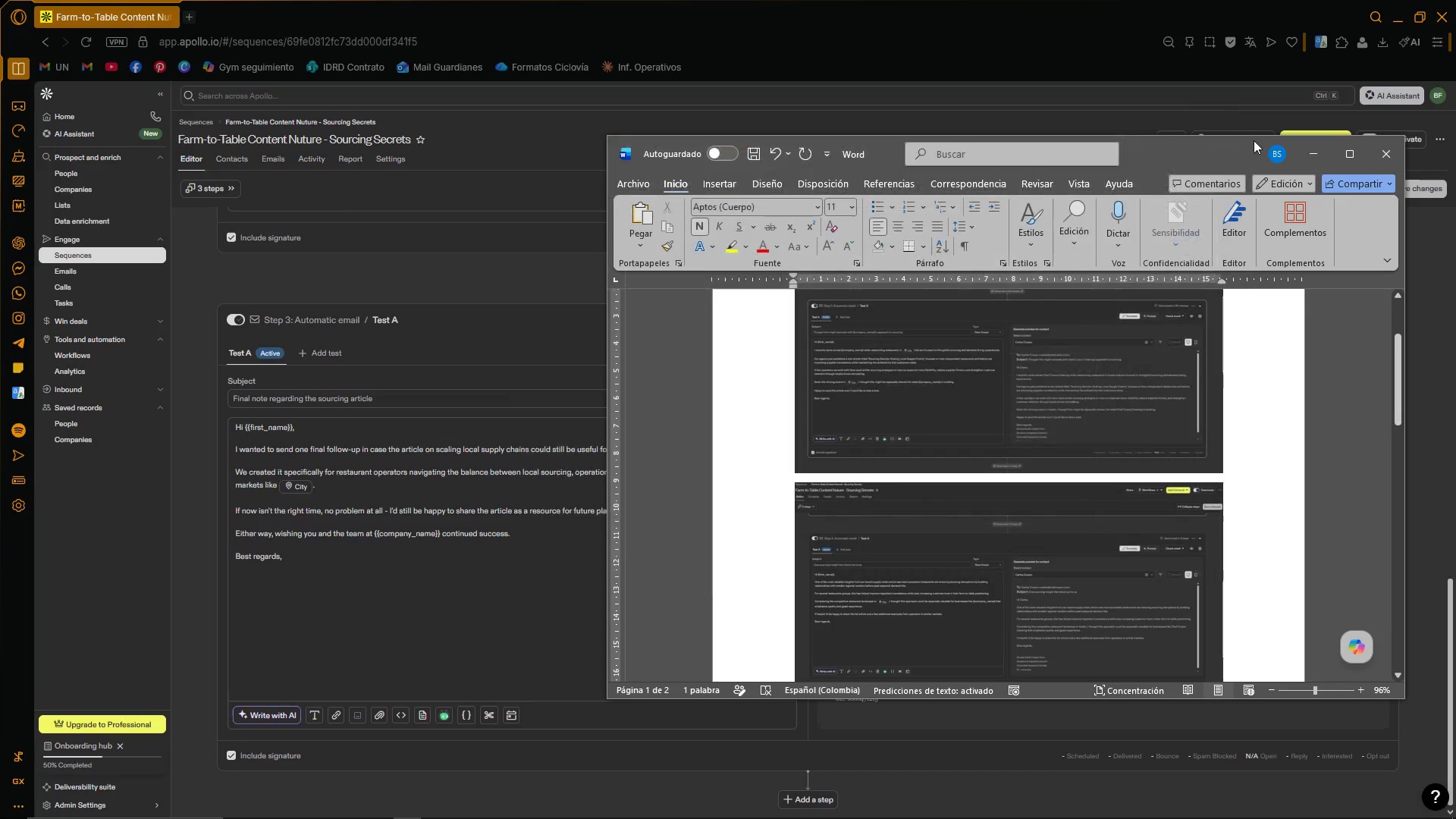 
left_click([1312, 158])
 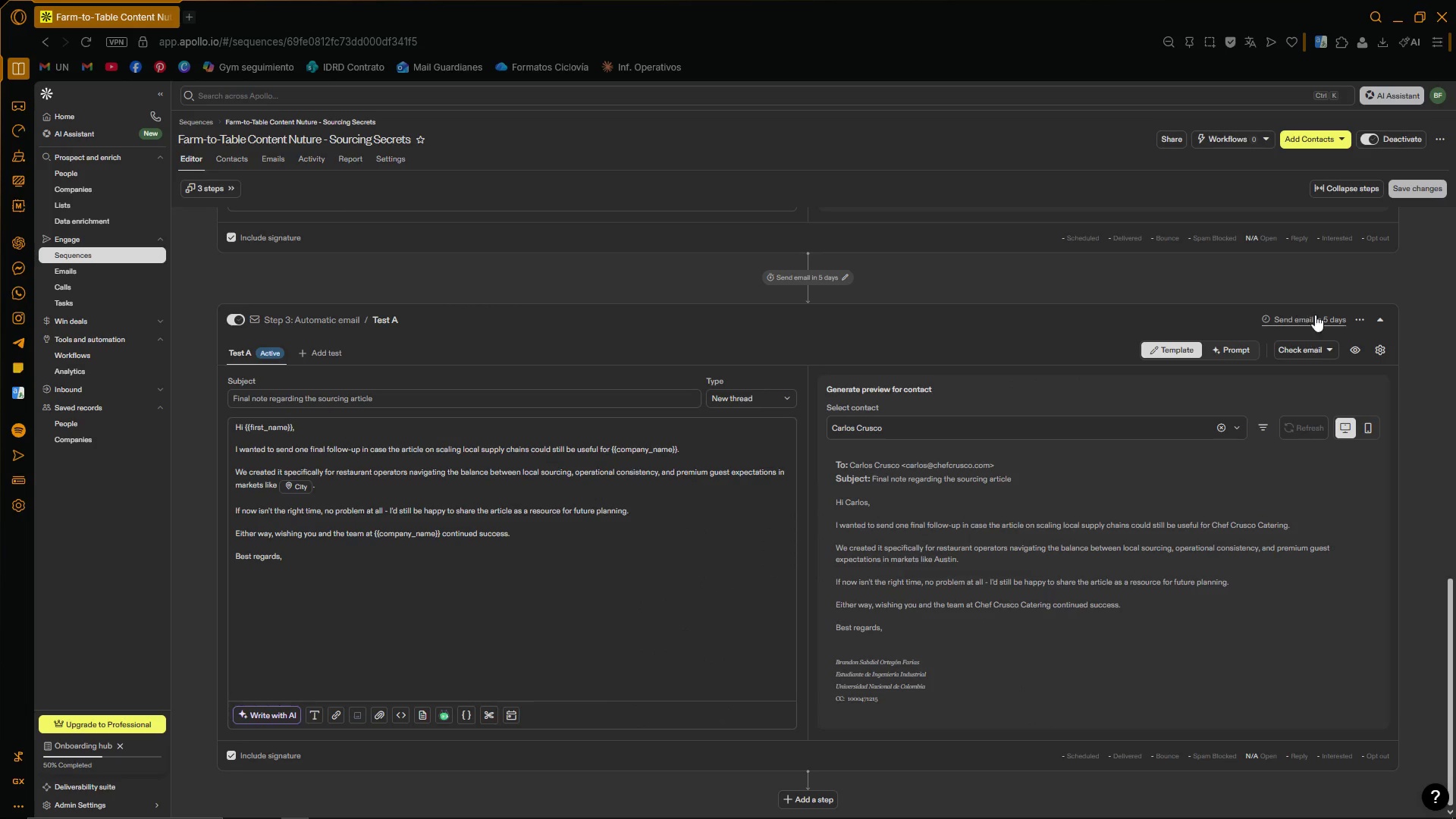 
left_click([1278, 259])
 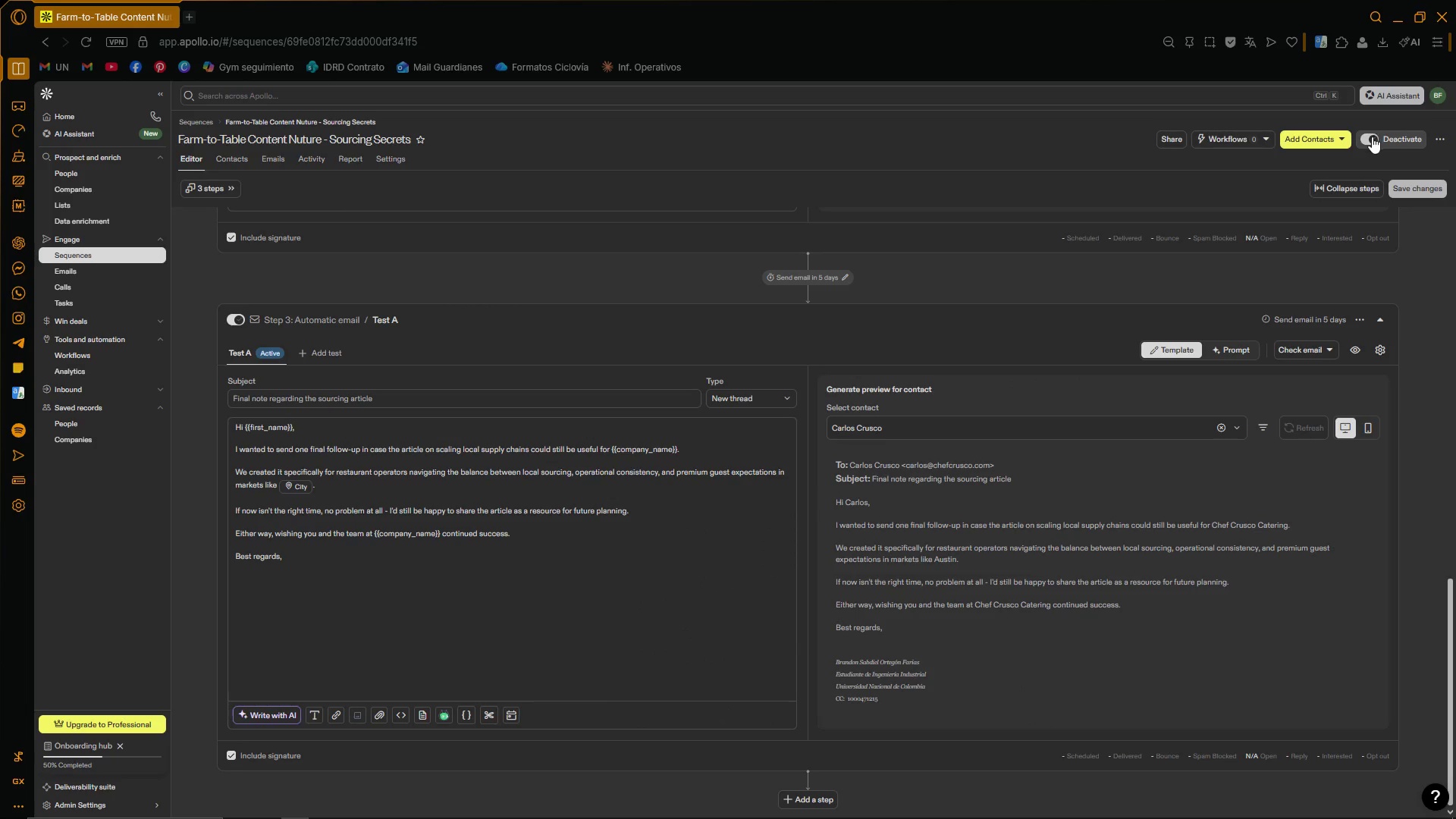 
left_click_drag(start_coordinate=[1455, 518], to_coordinate=[1426, 152])
 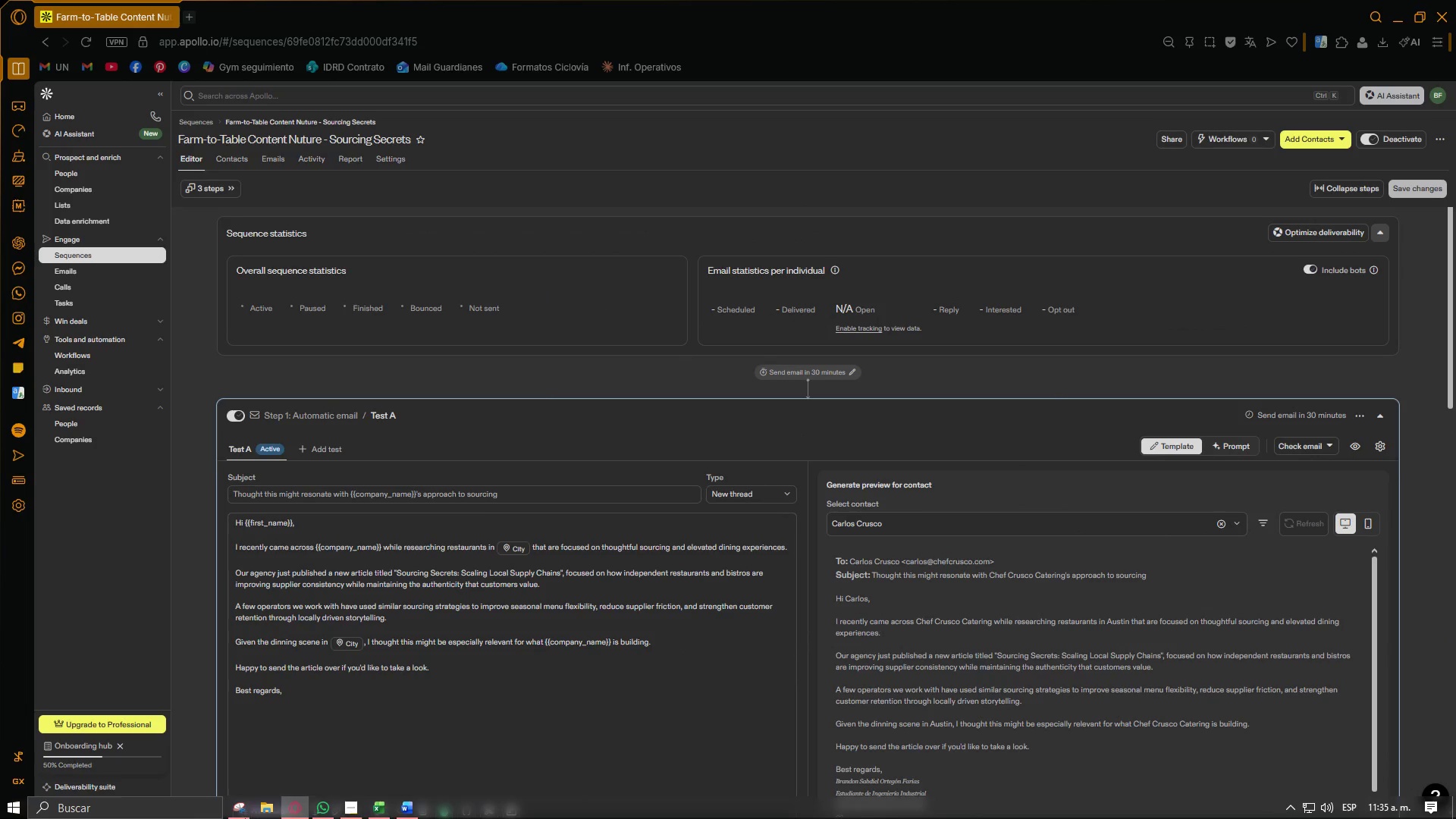 
scroll: coordinate [1411, 366], scroll_direction: up, amount: 4.0
 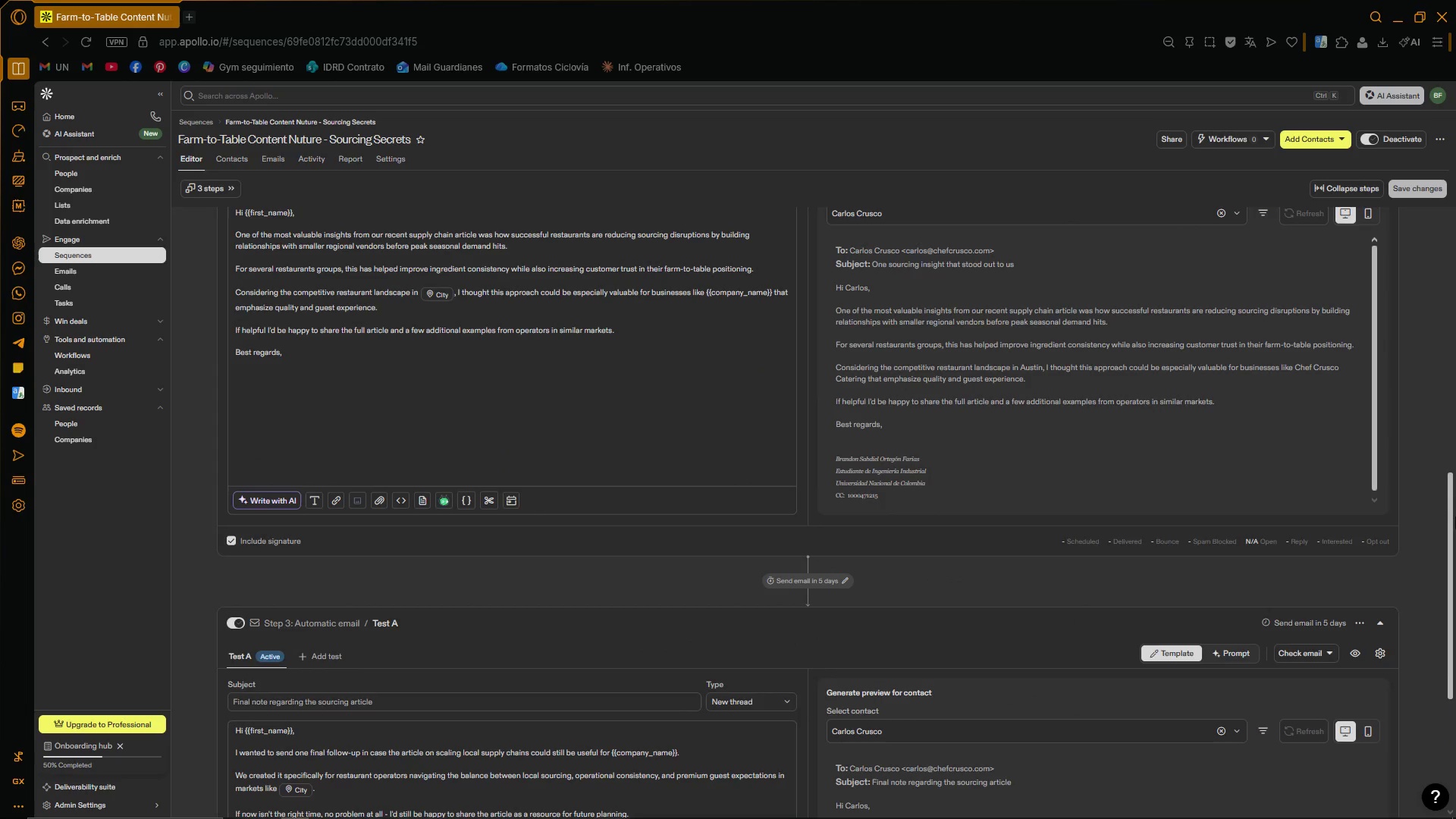 
left_click([353, 812])
 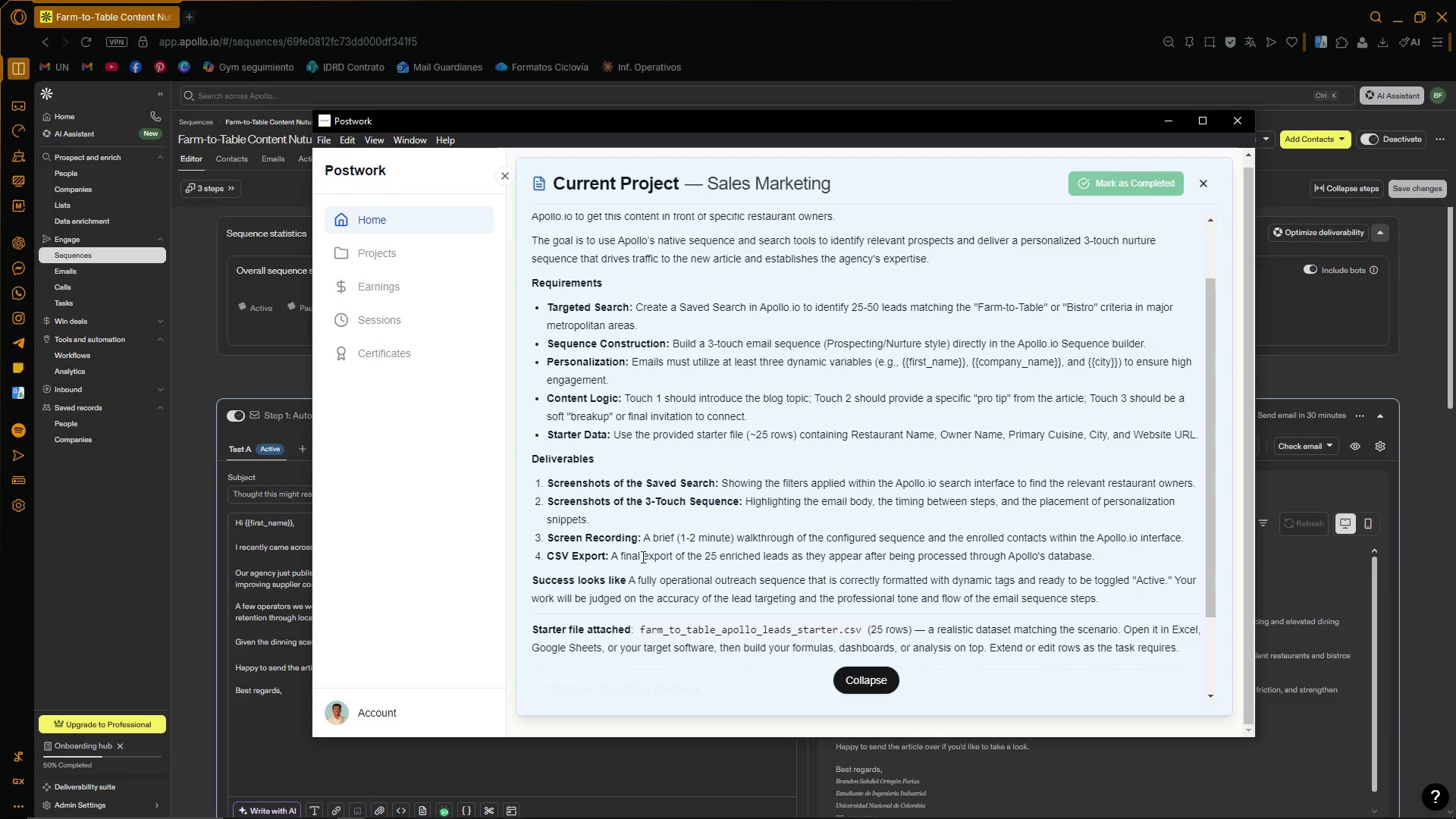 
wait(11.14)
 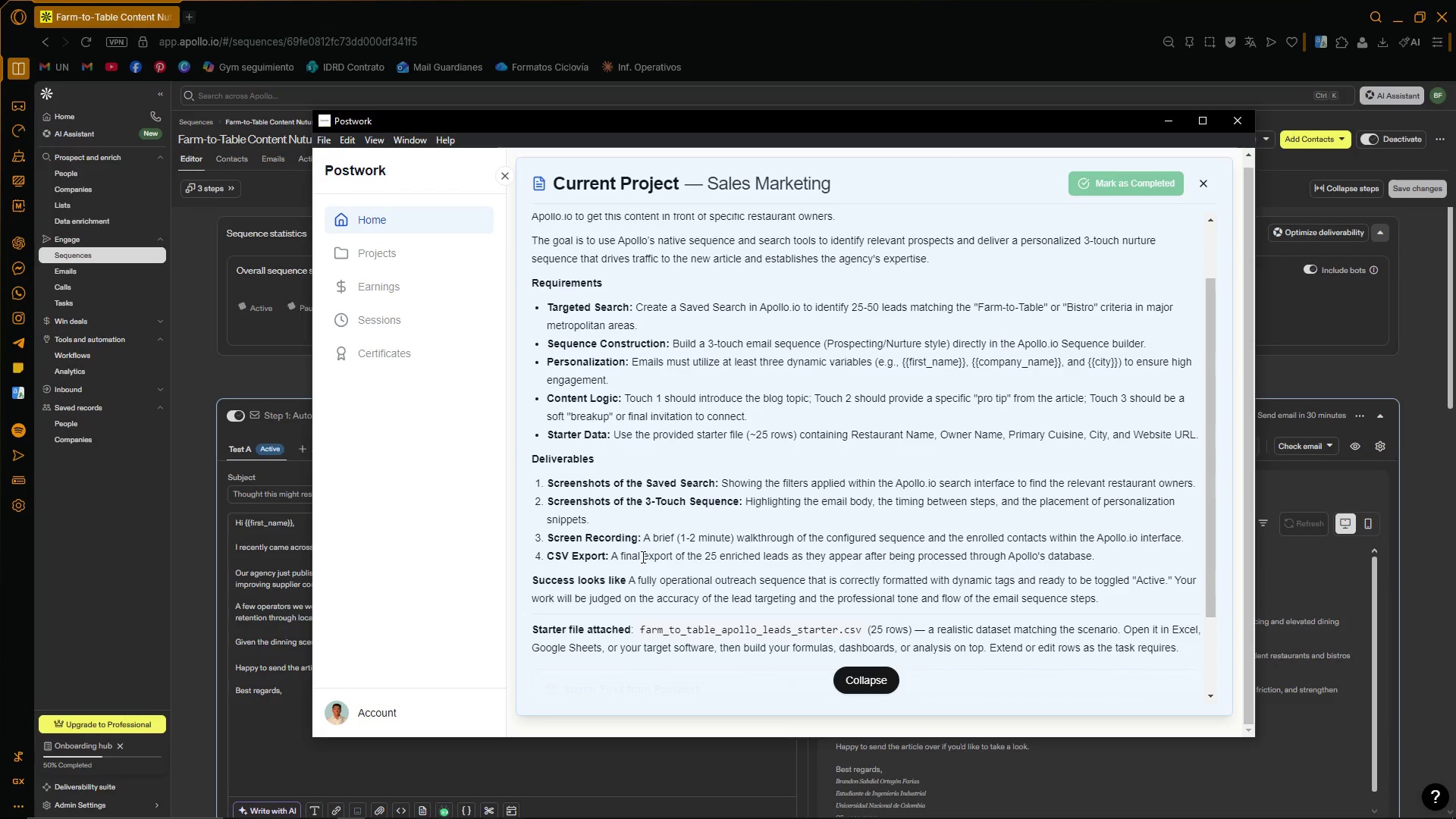 
left_click([131, 814])
 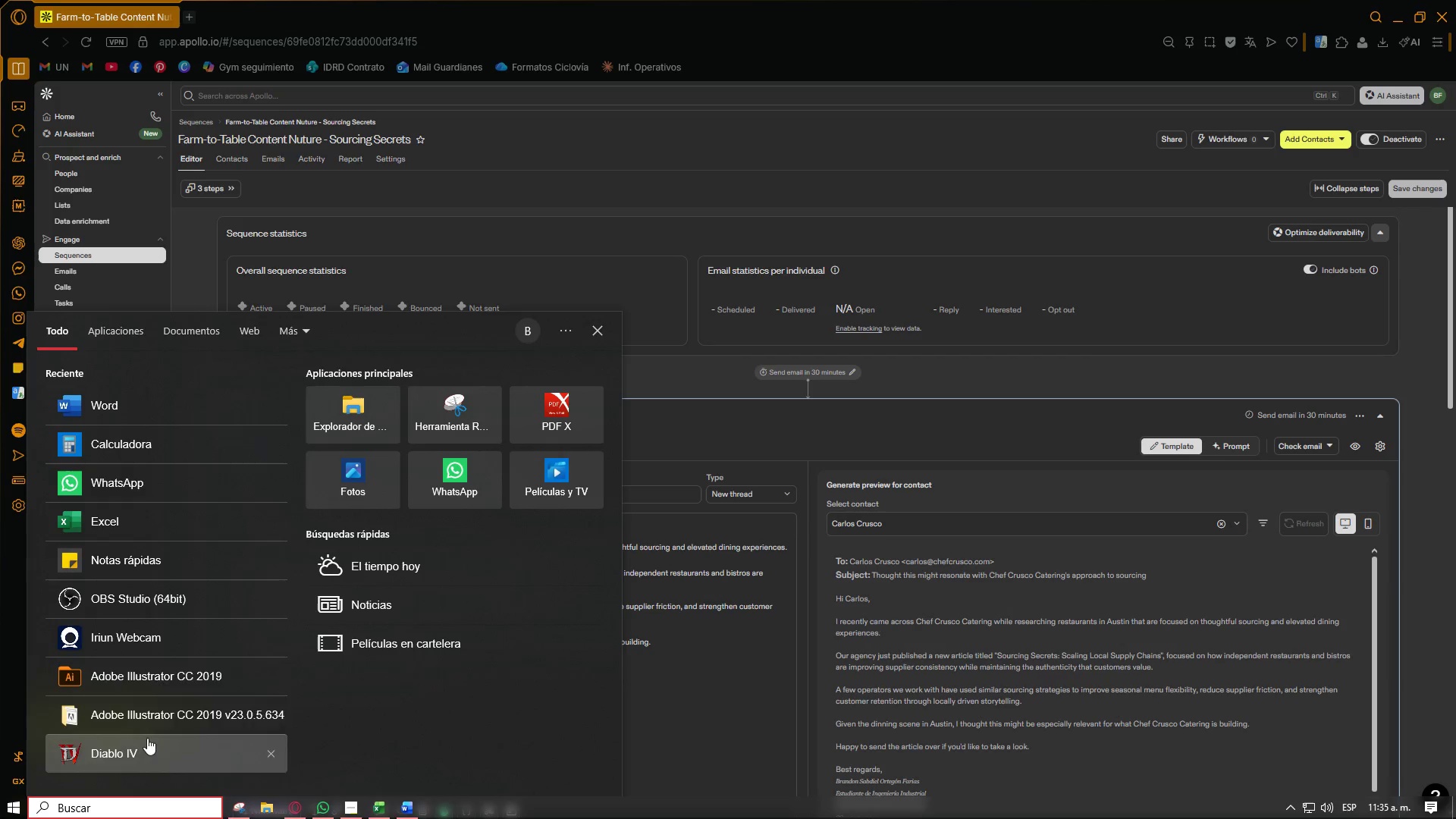 
left_click([159, 605])
 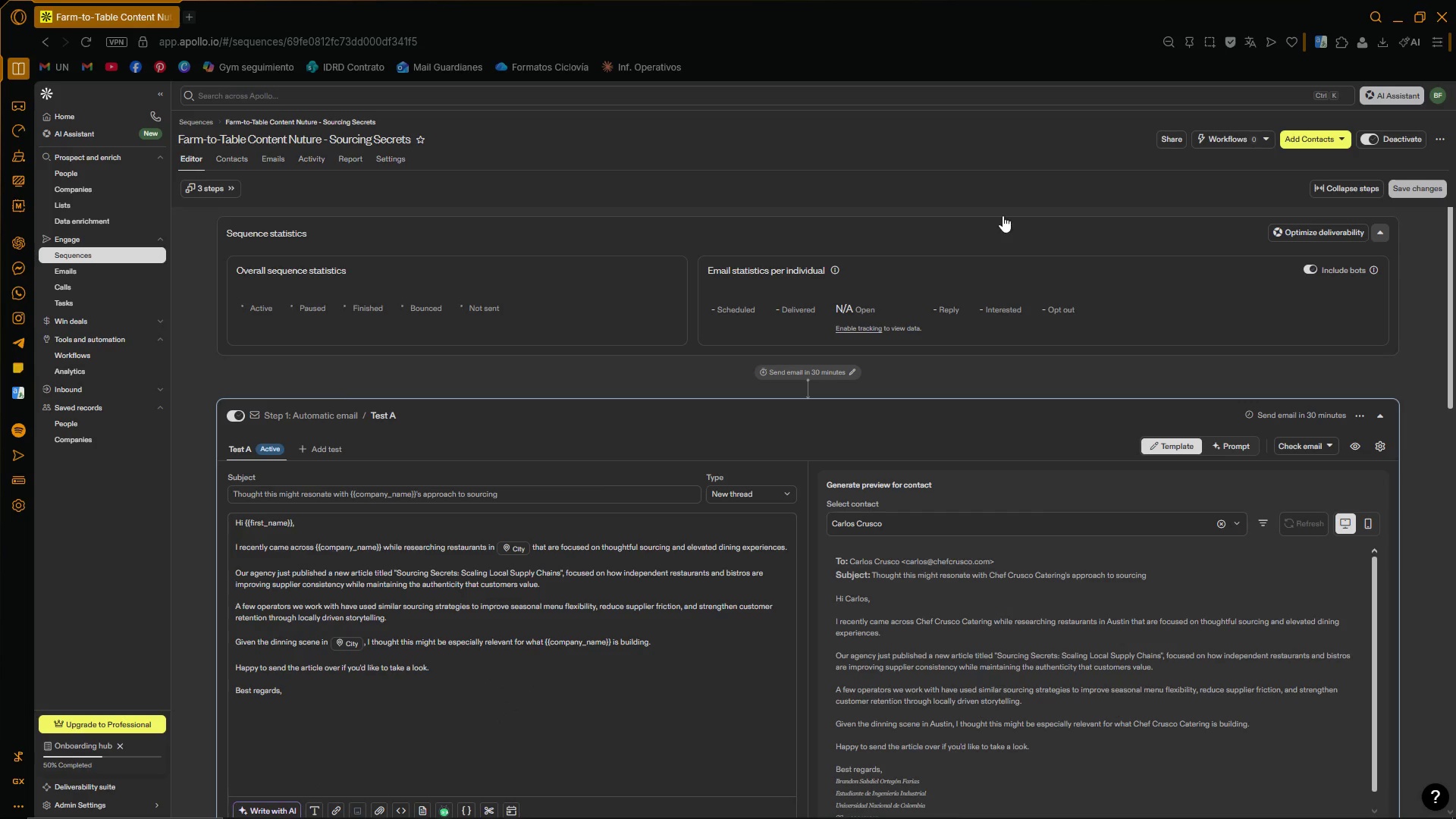 
left_click([1169, 36])